 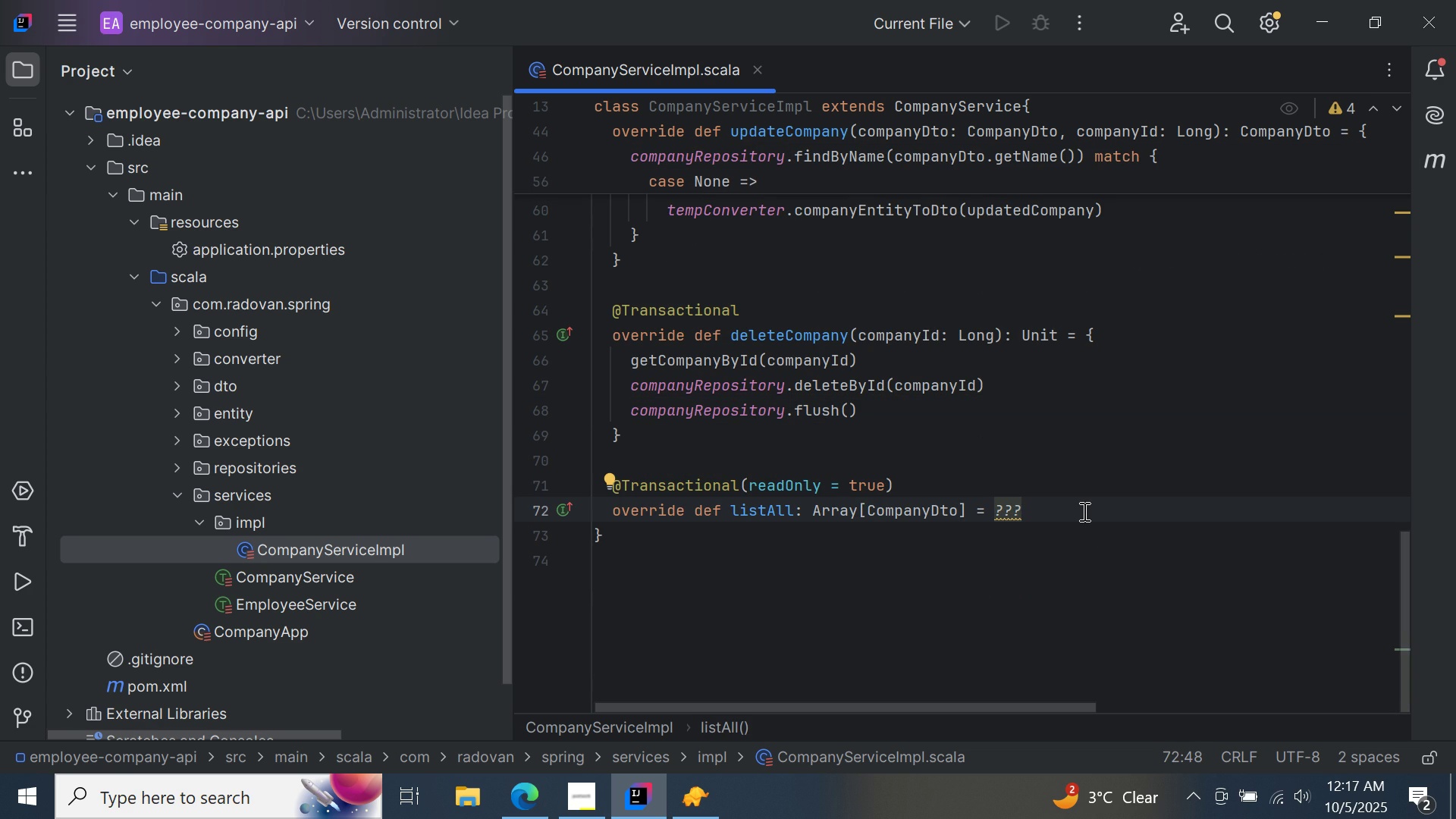 
key(Backspace)
 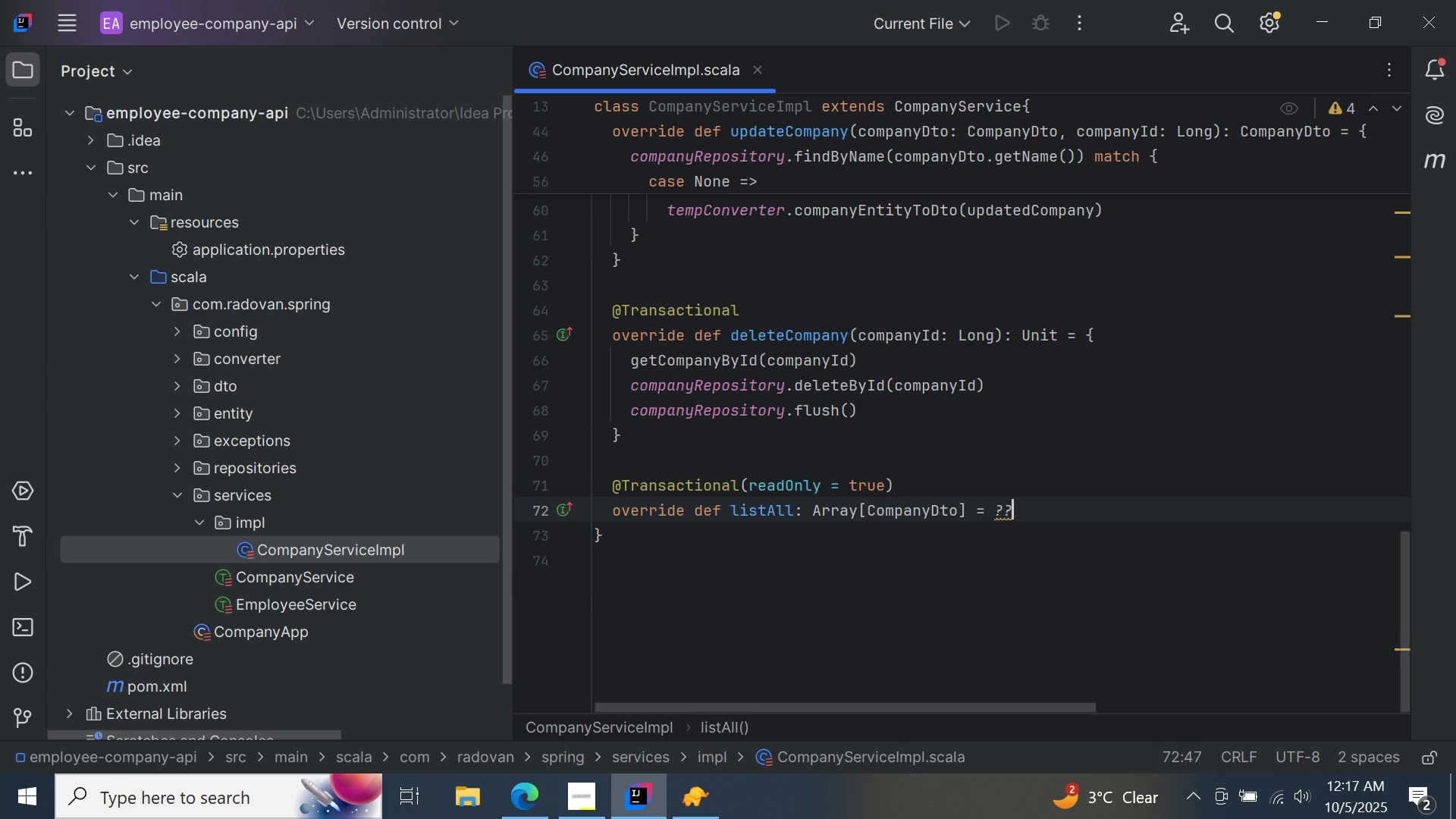 
key(Backspace)
 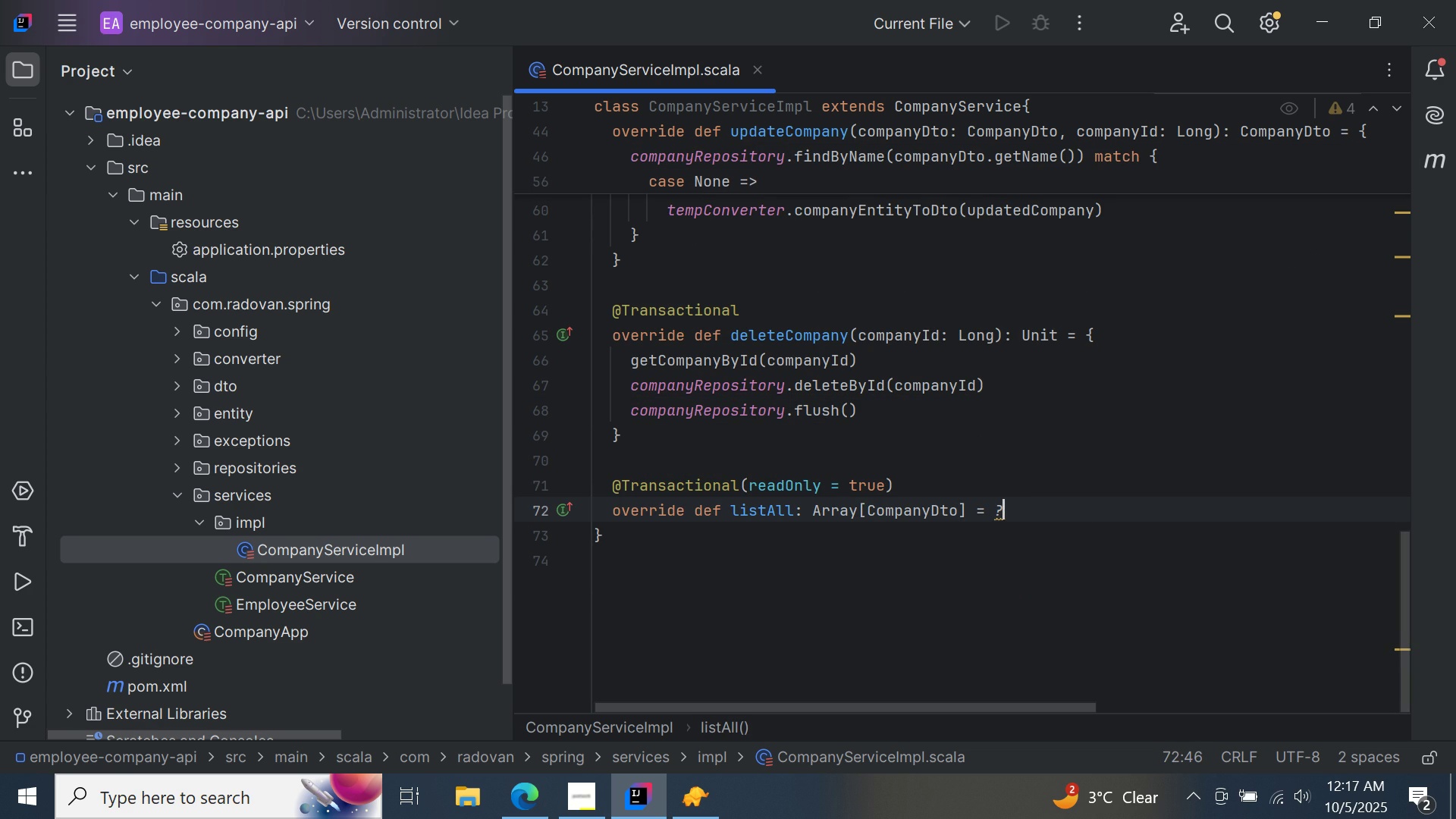 
key(Backspace)
 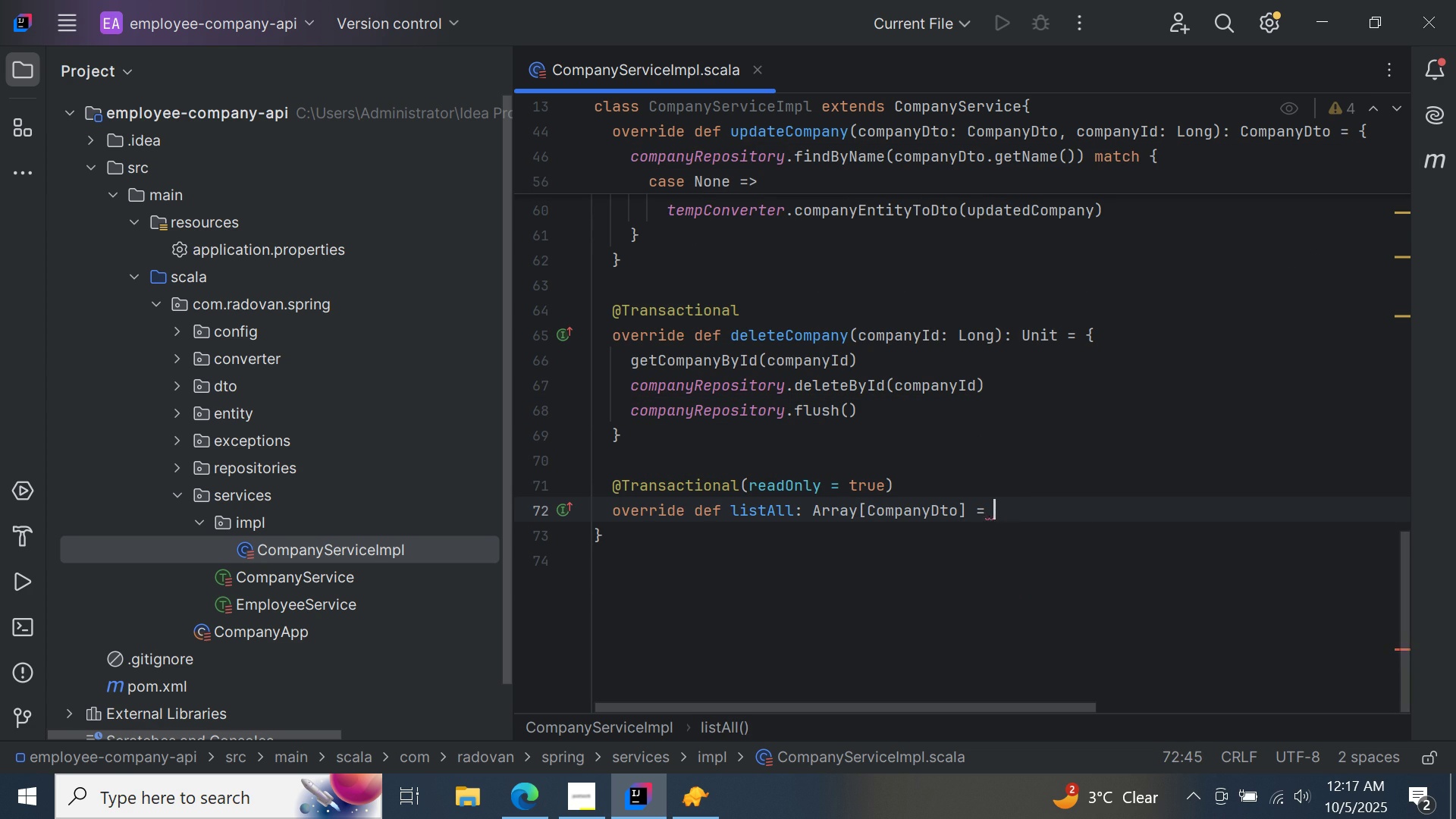 
key(Enter)
 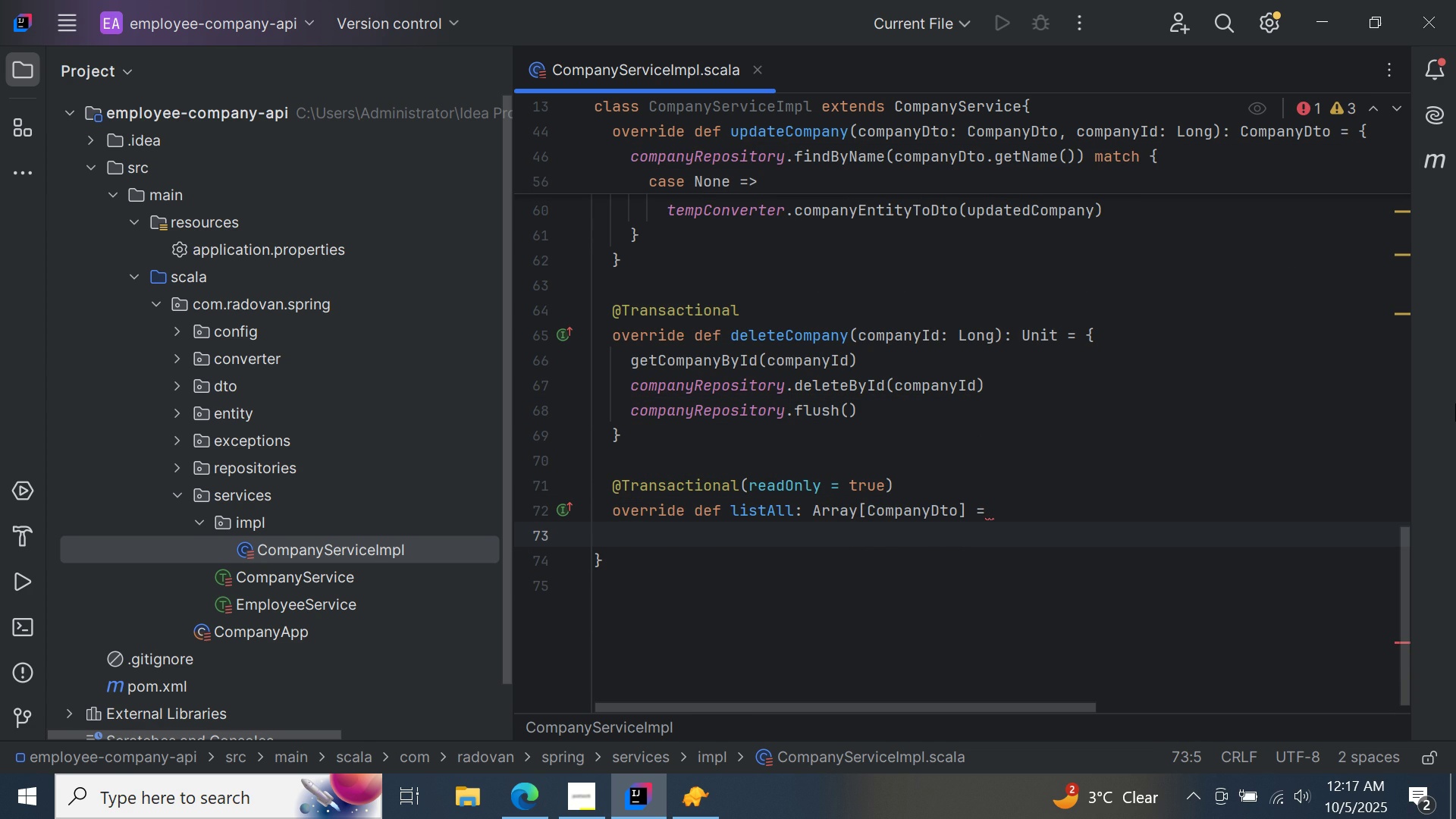 
left_click([1182, 510])